 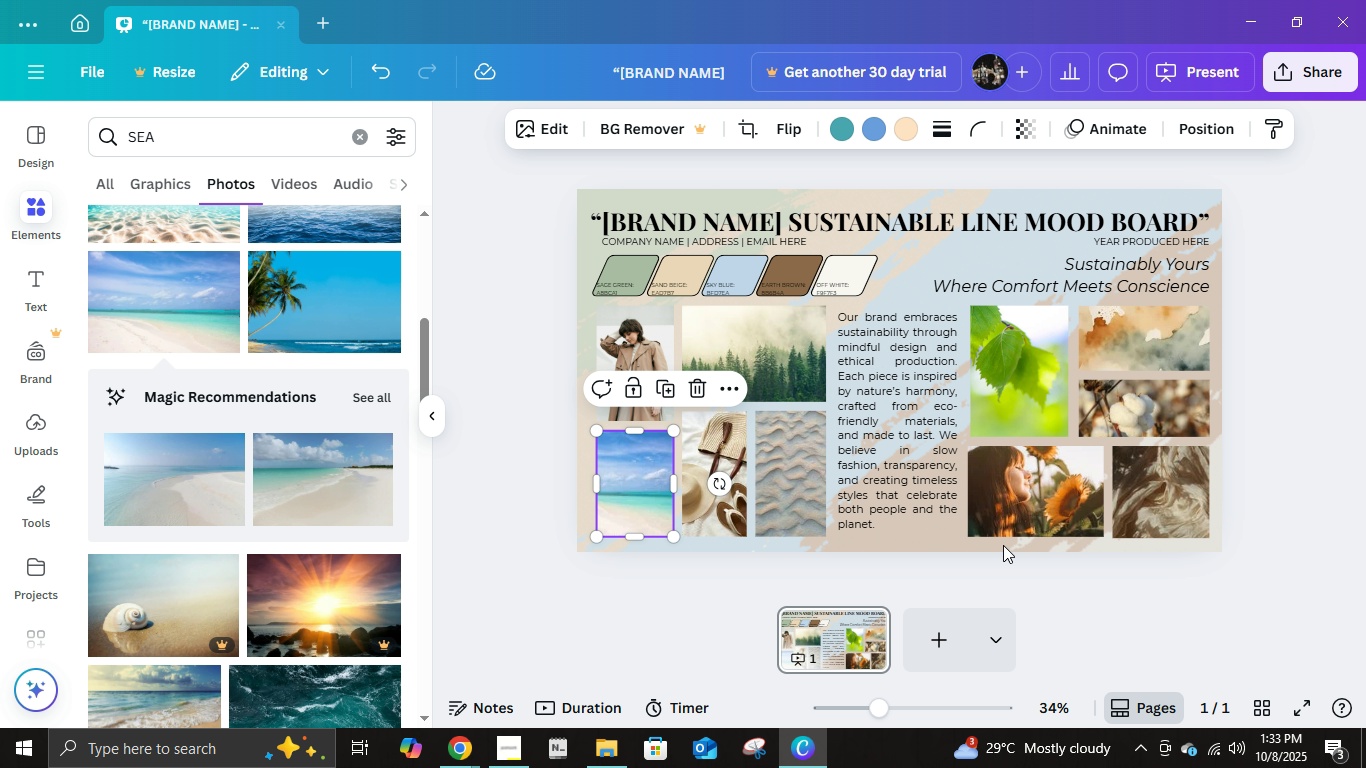 
left_click([507, 518])
 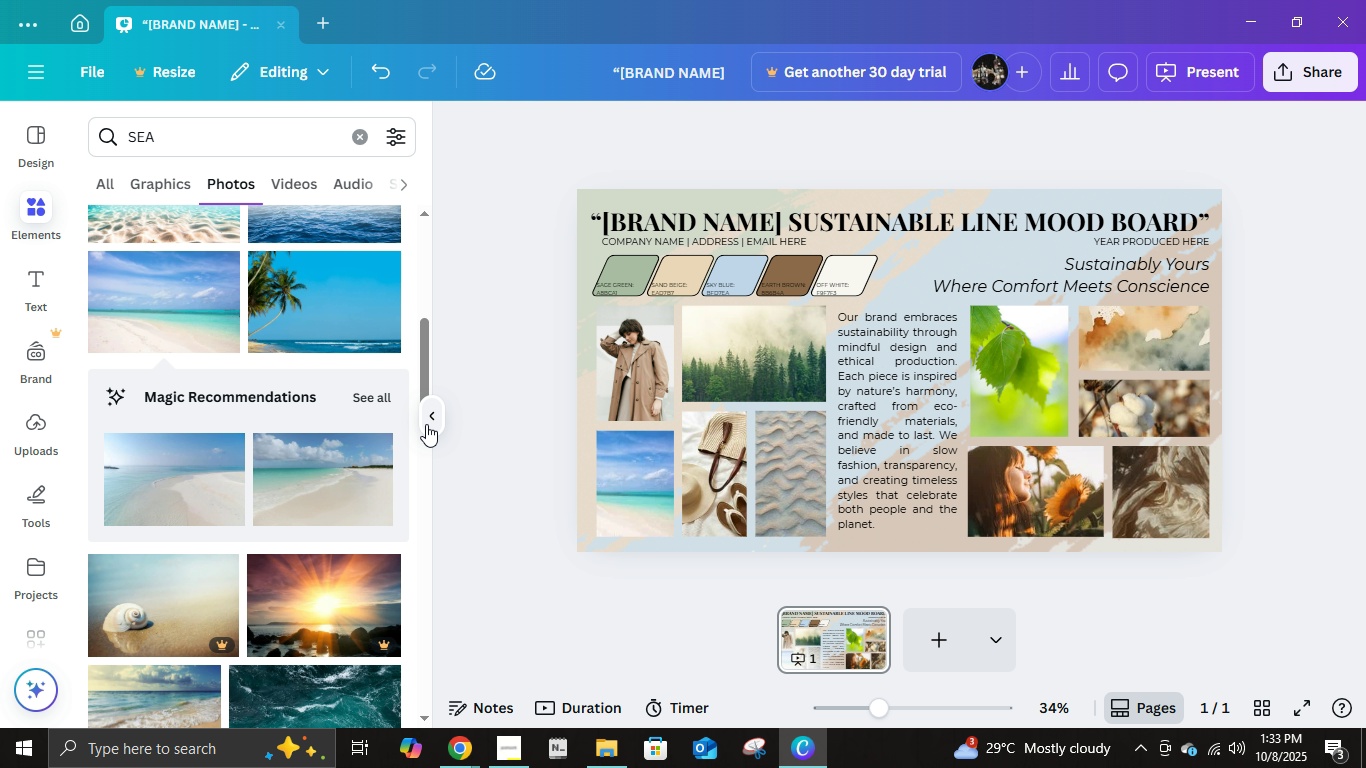 
left_click([429, 424])
 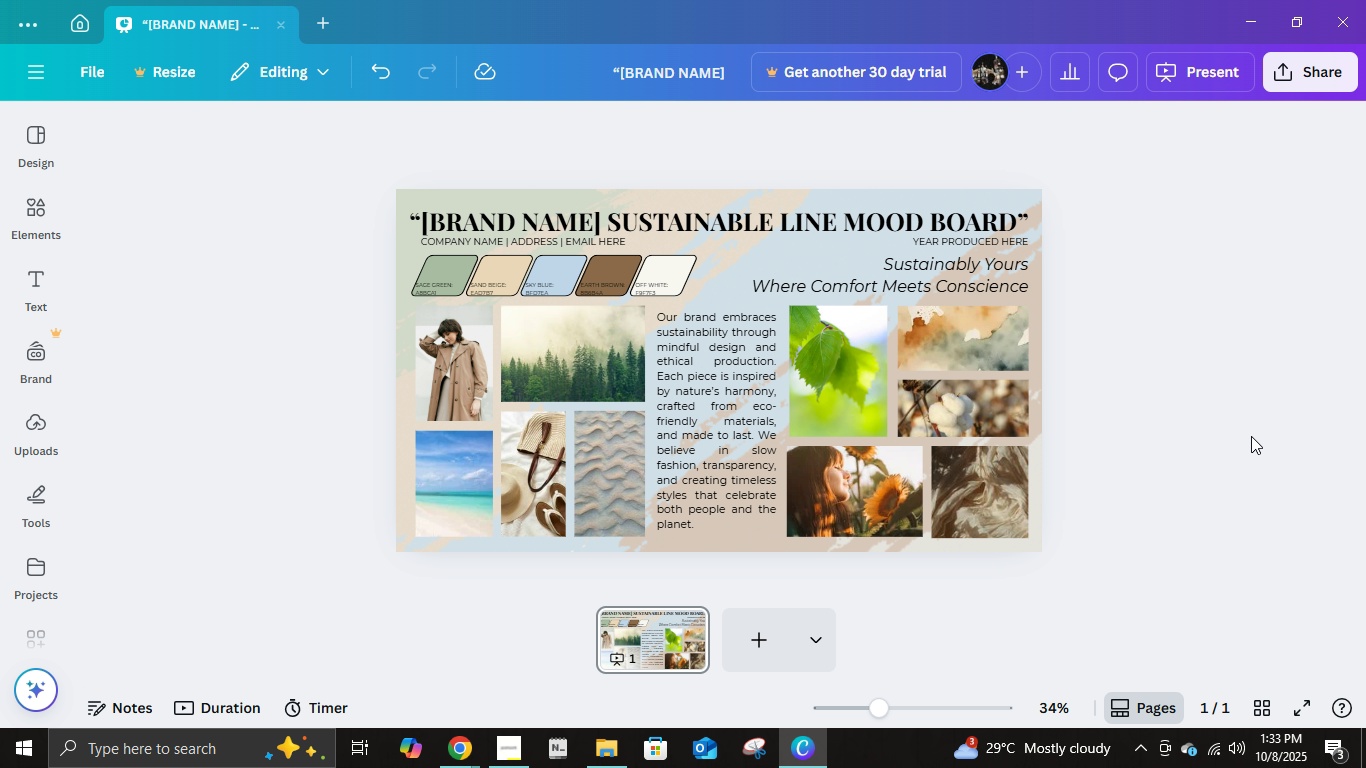 
left_click([1227, 429])
 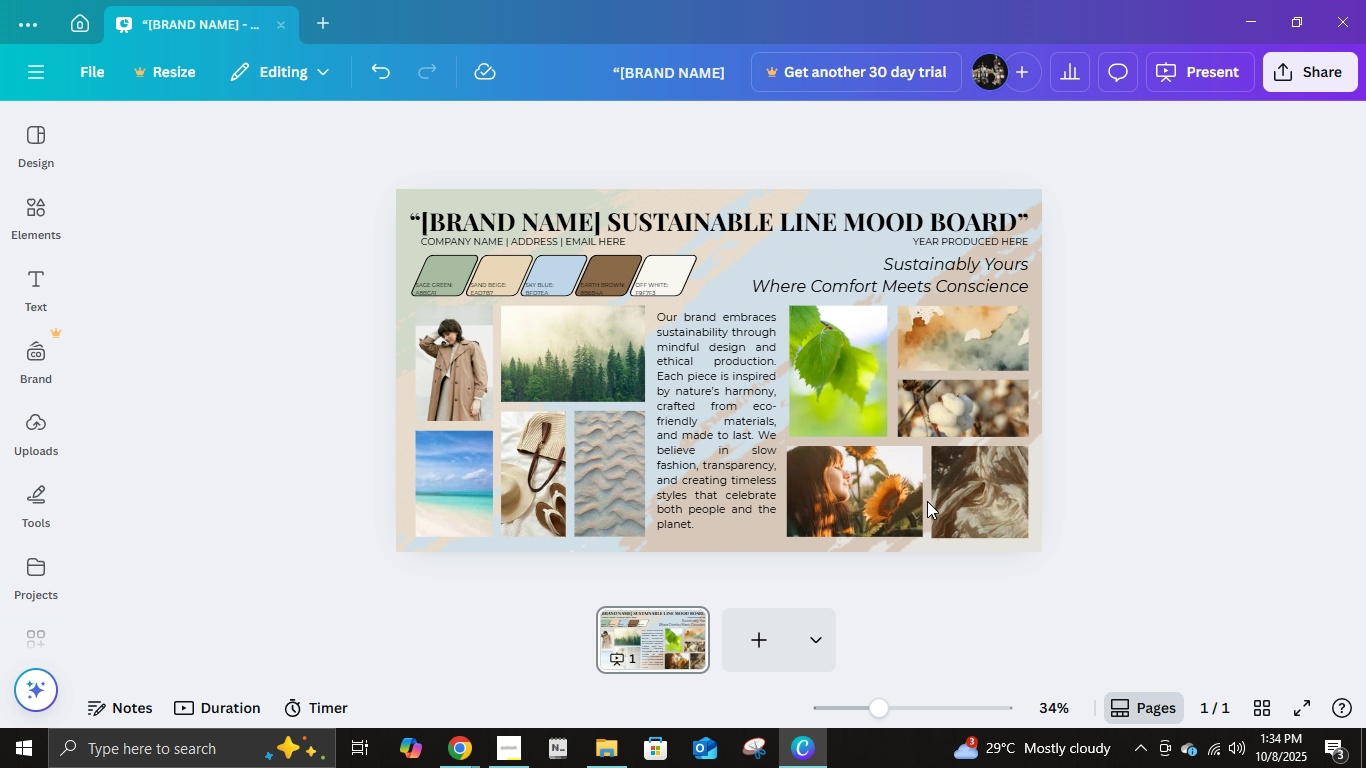 
wait(6.2)
 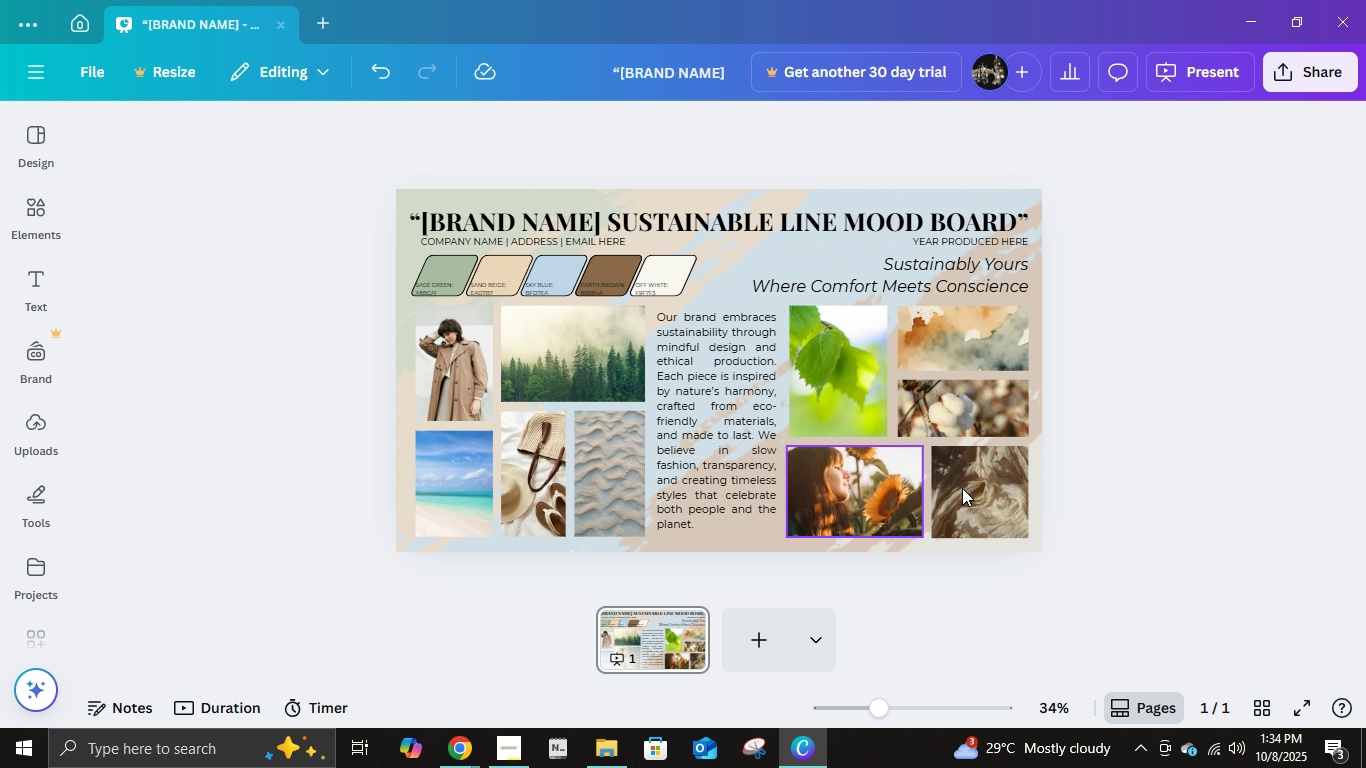 
mouse_move([775, 380])
 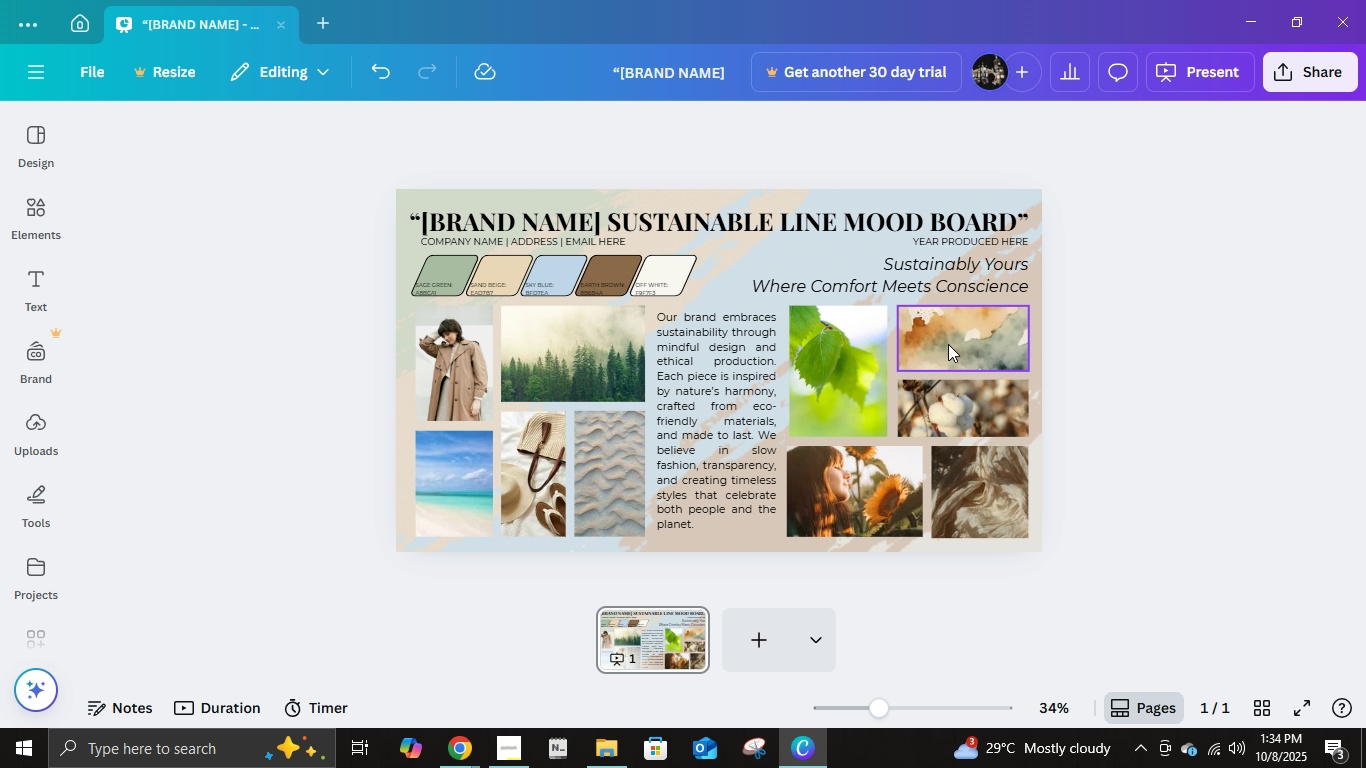 
left_click([1144, 401])
 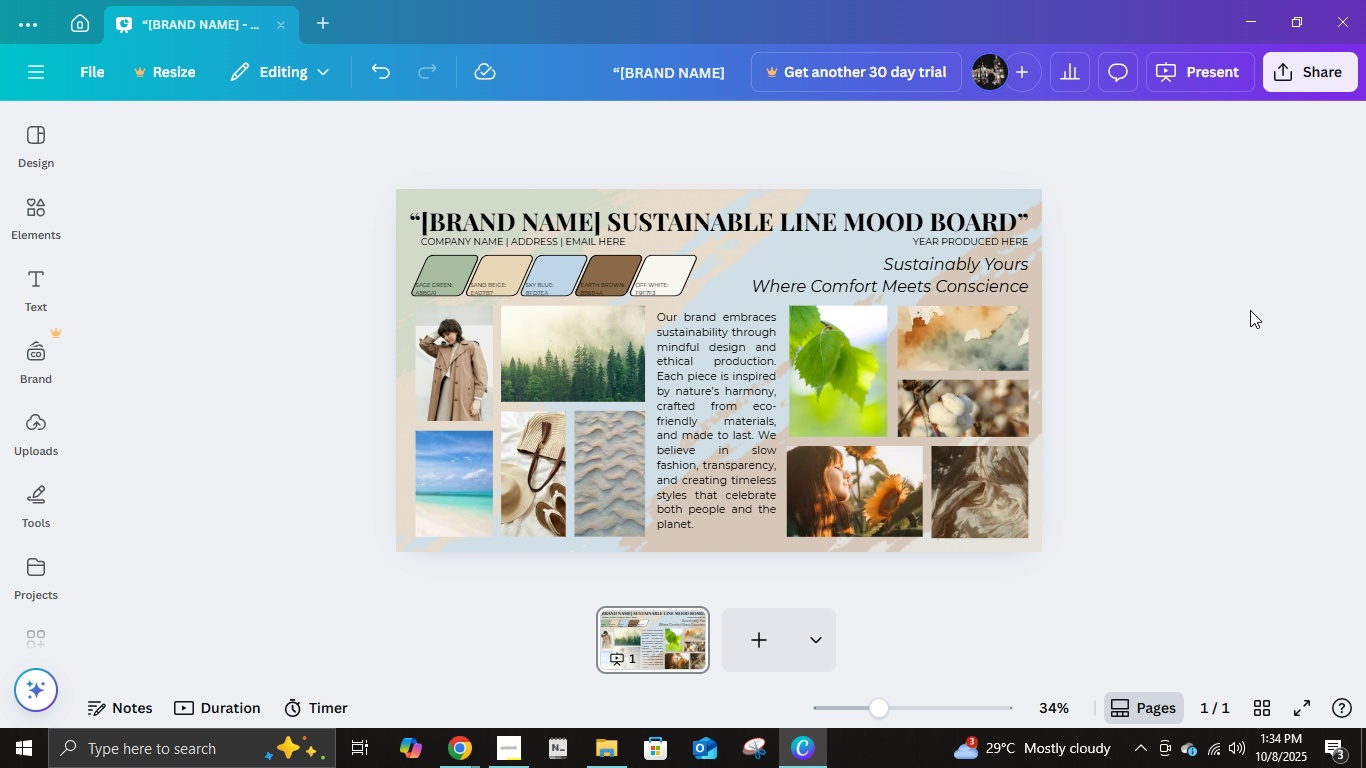 
wait(9.06)
 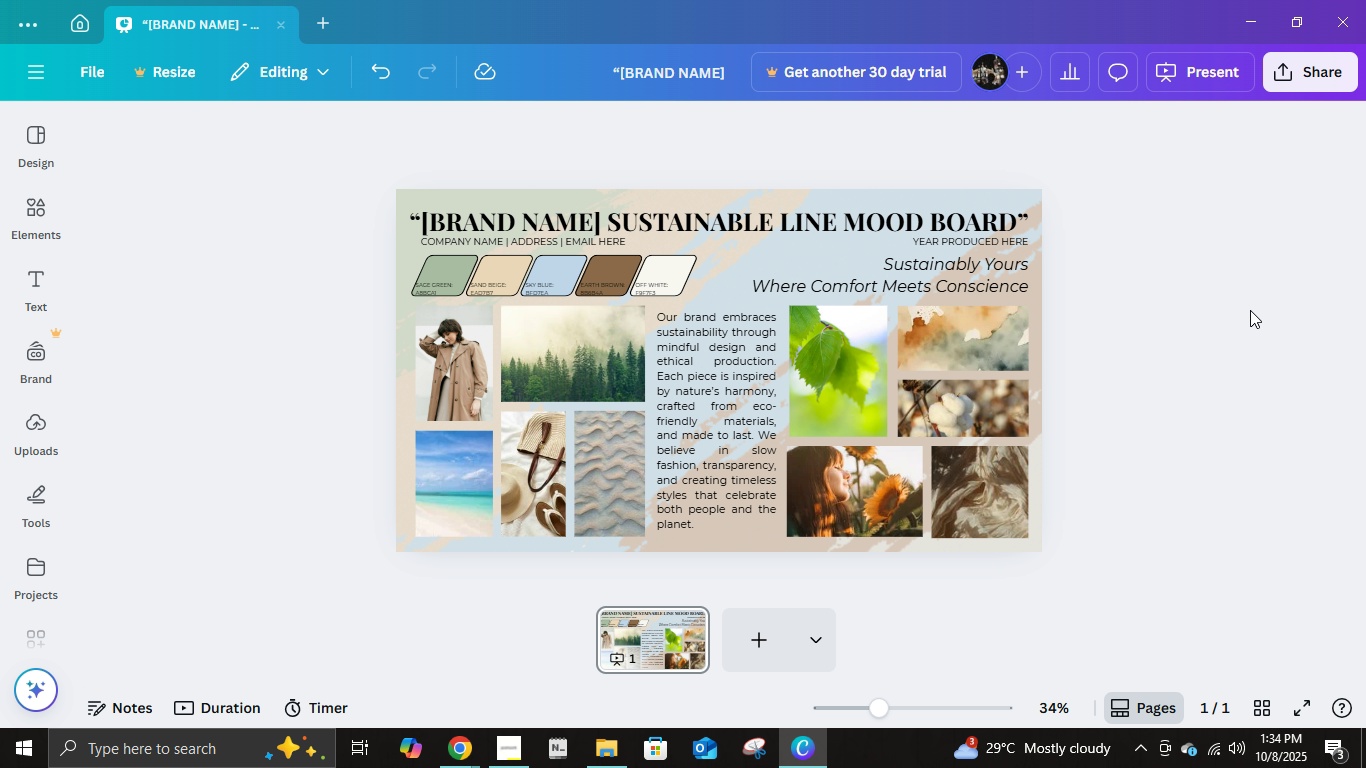 
left_click([364, 137])
 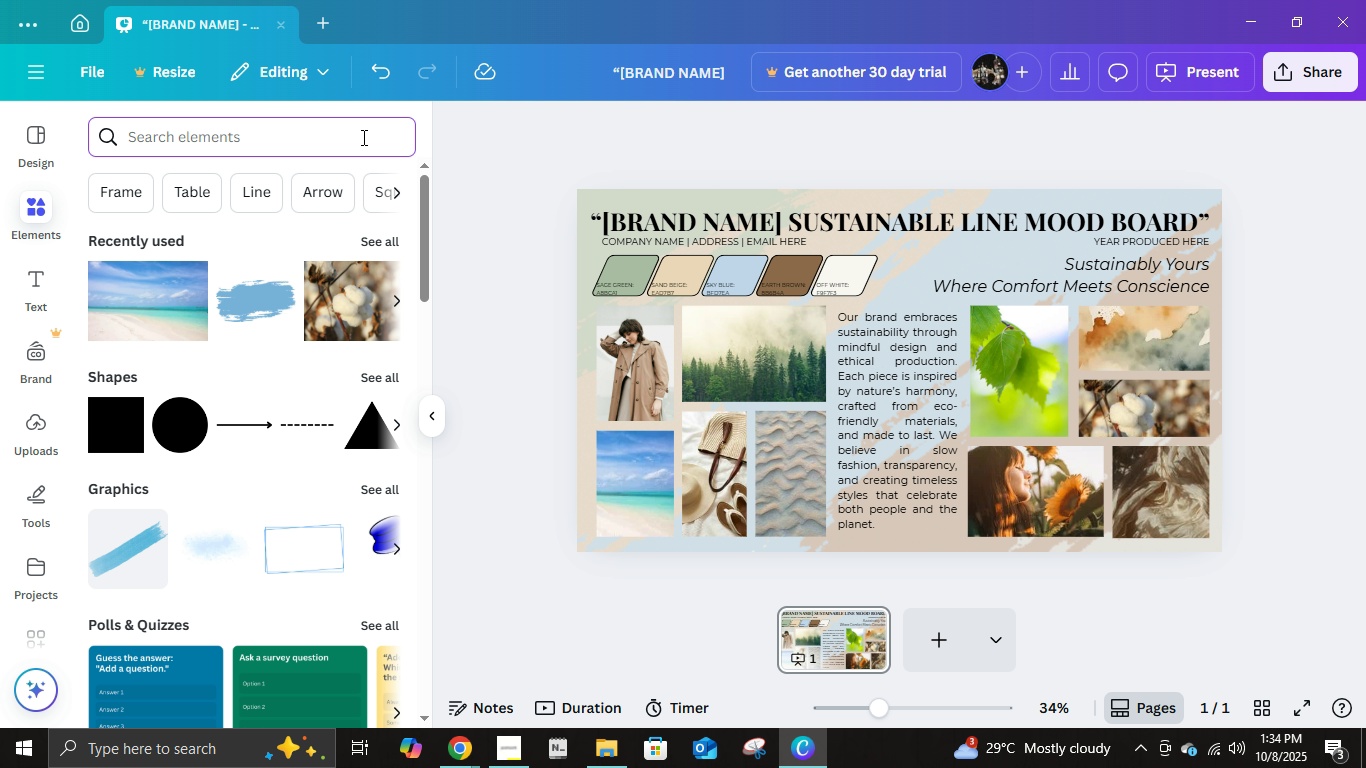 
type(summr )
key(Backspace)
type( outfit)